 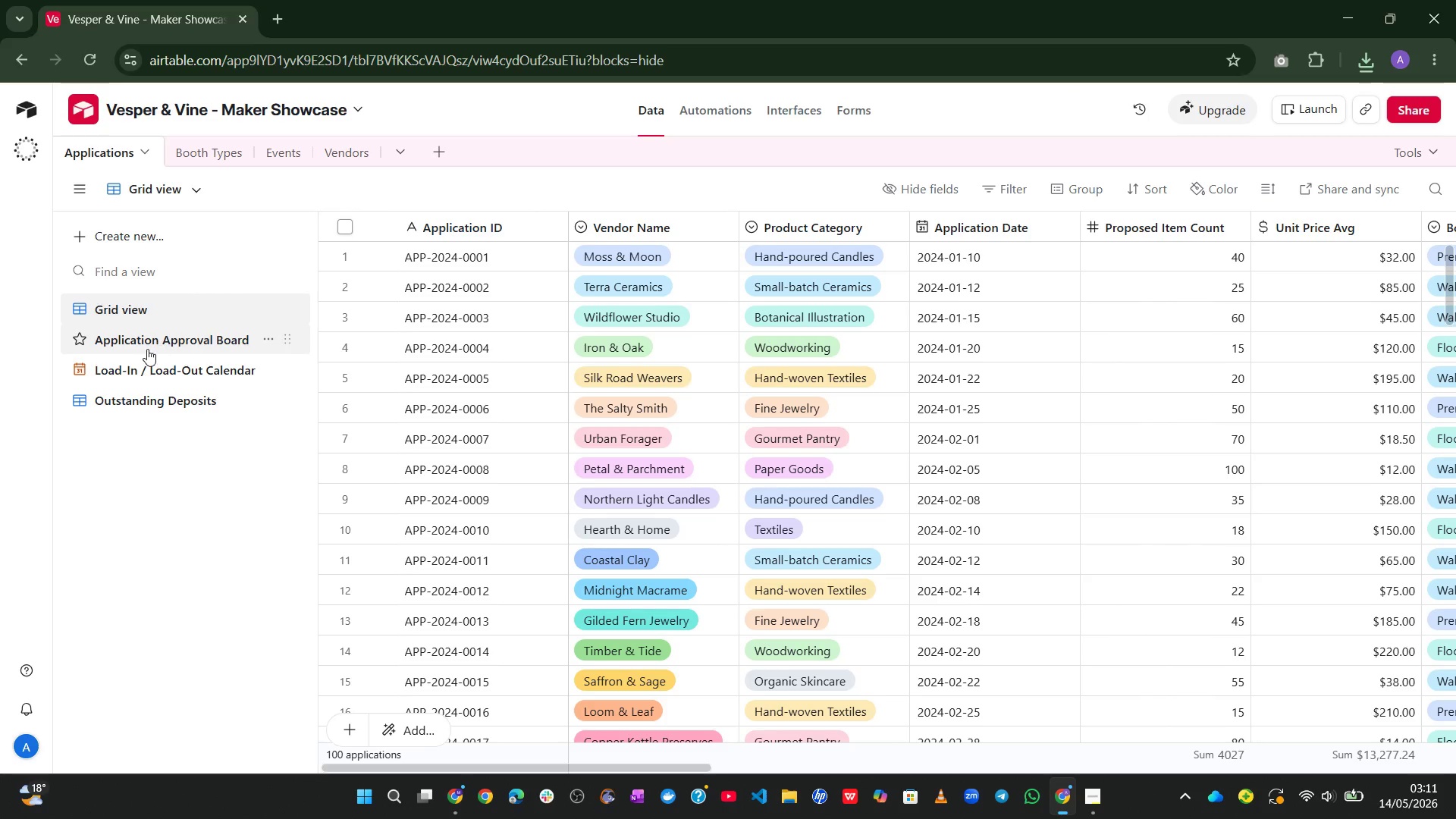 
left_click([118, 393])
 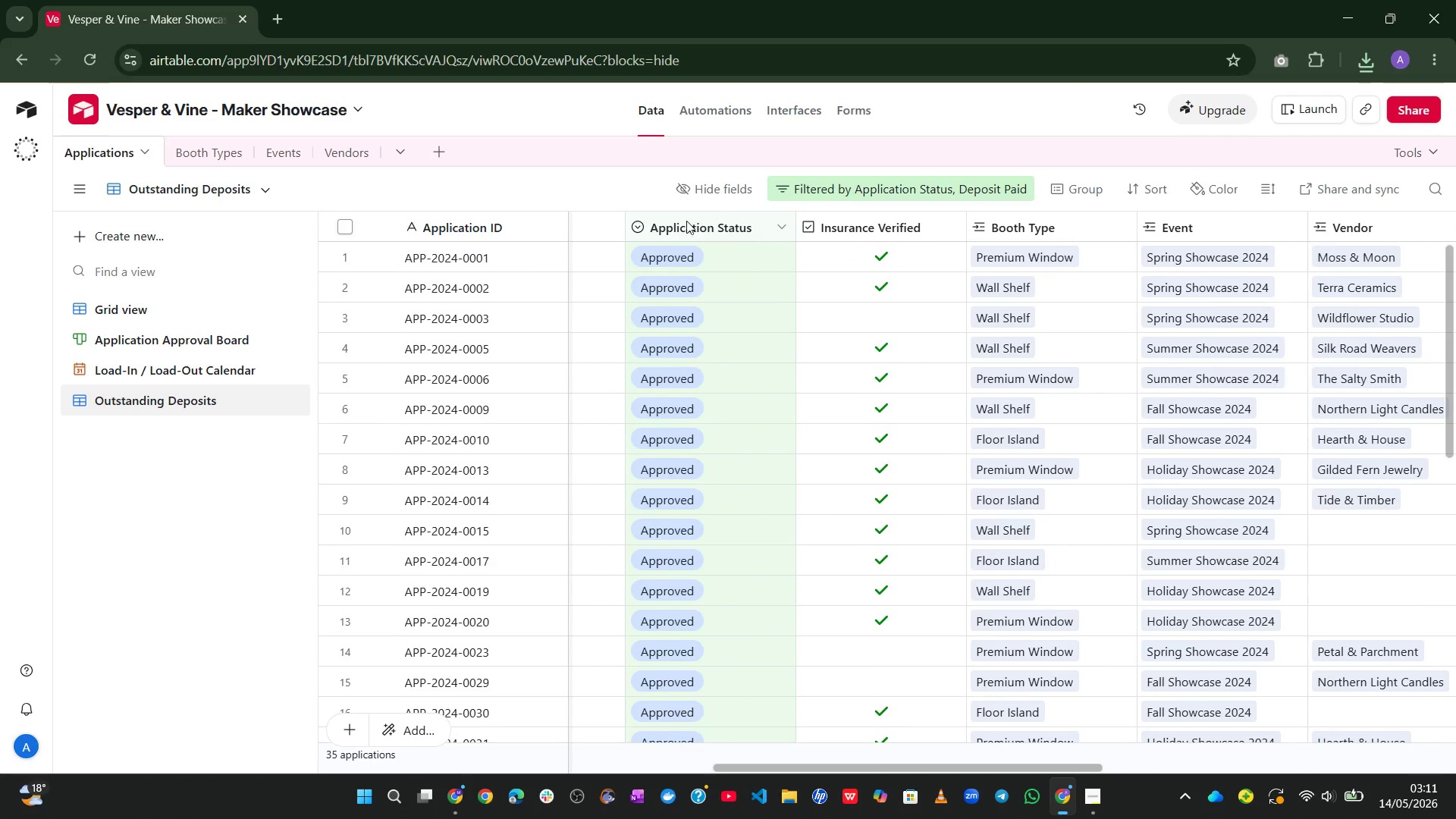 
wait(7.33)
 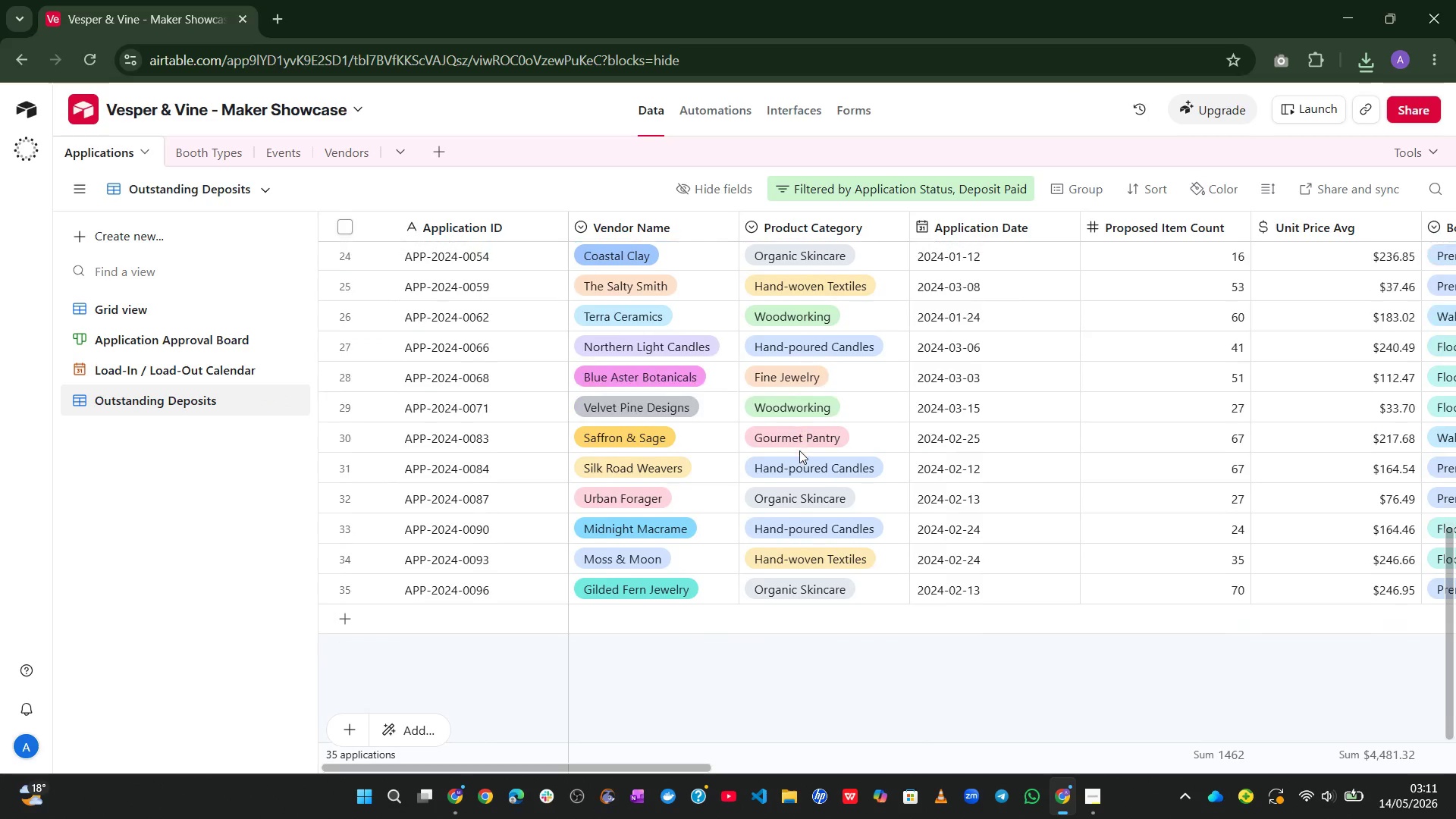 
left_click([852, 190])
 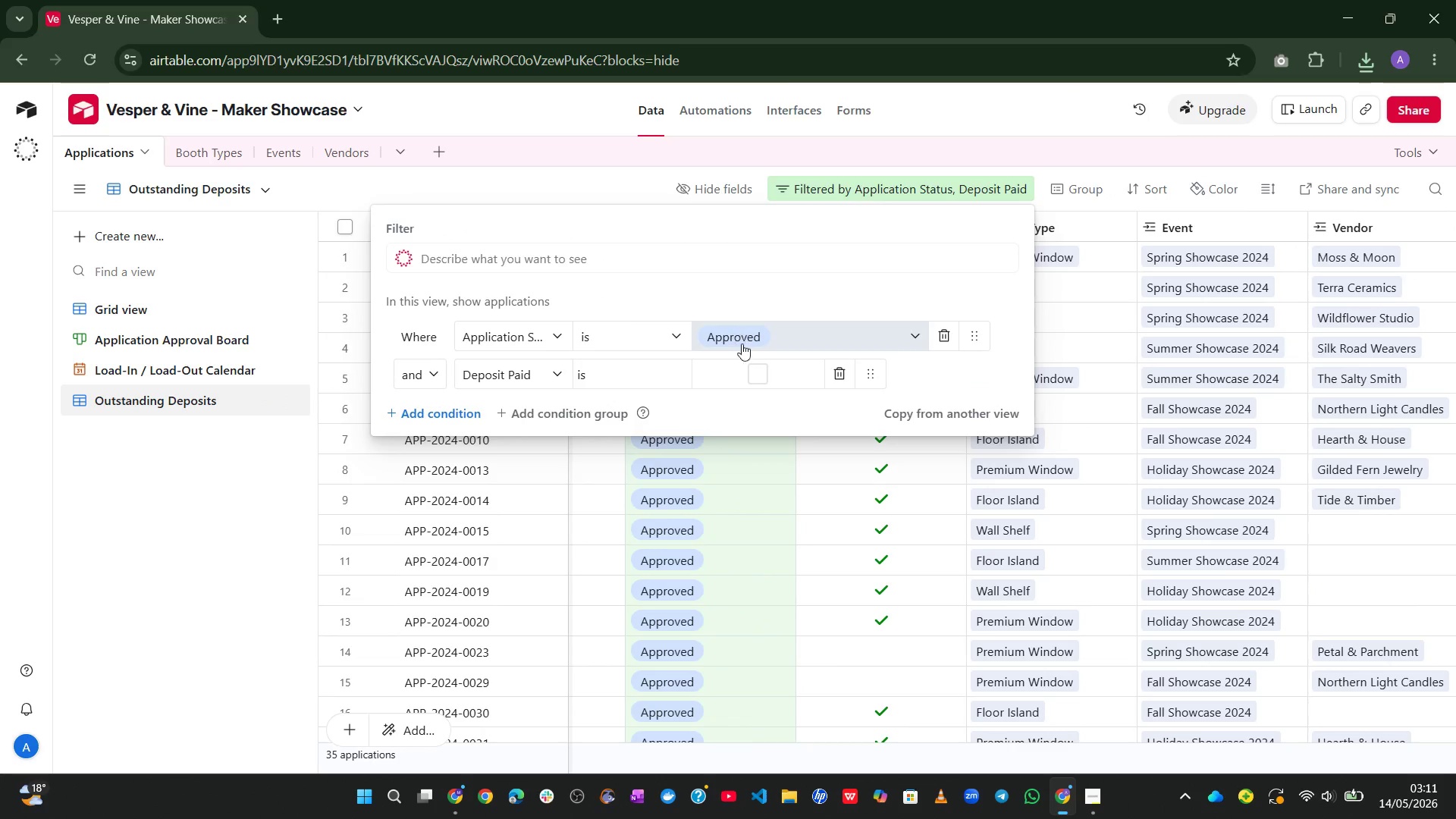 
left_click([764, 376])
 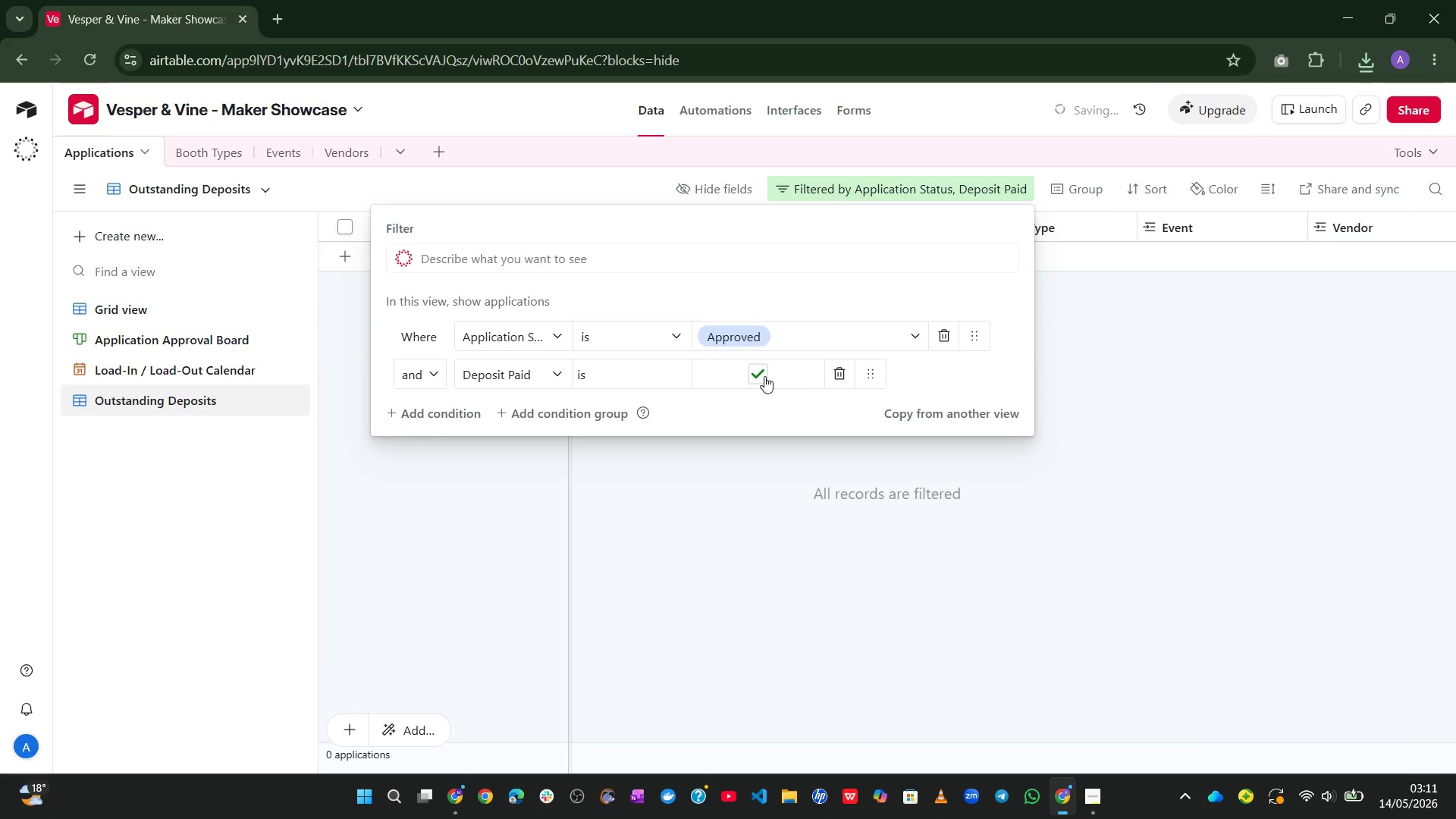 
left_click([764, 376])
 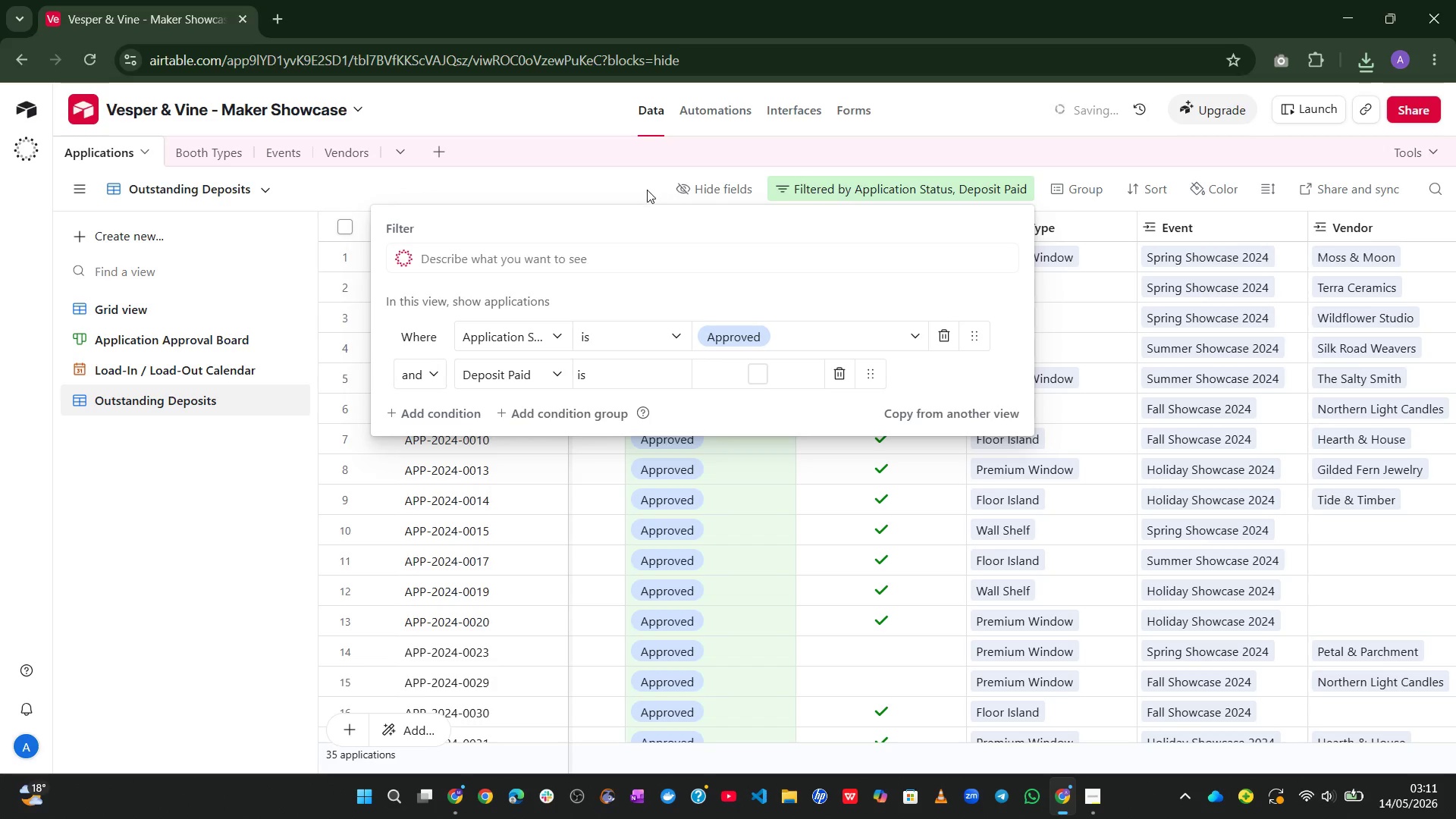 
left_click([642, 187])
 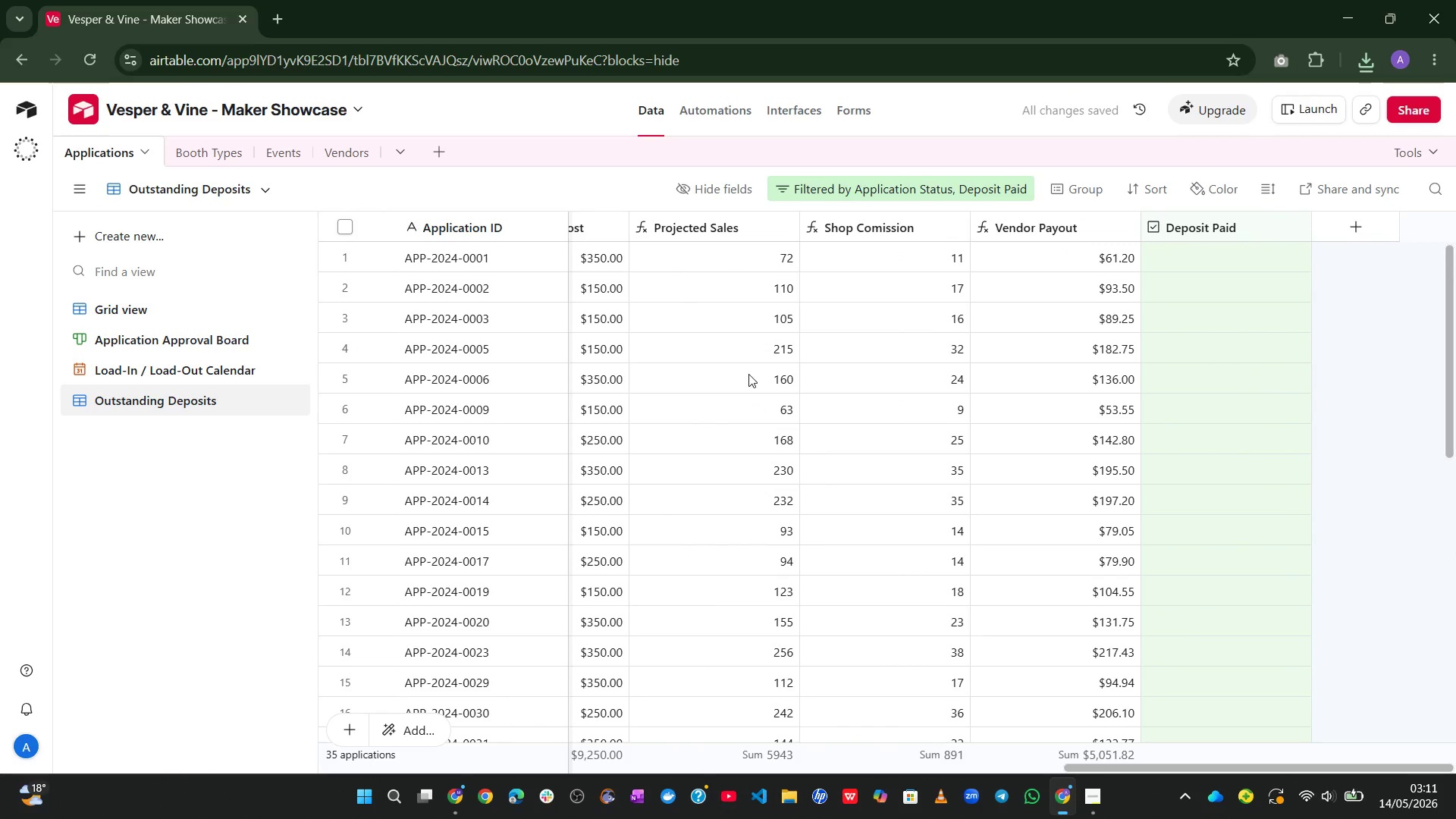 
wait(6.05)
 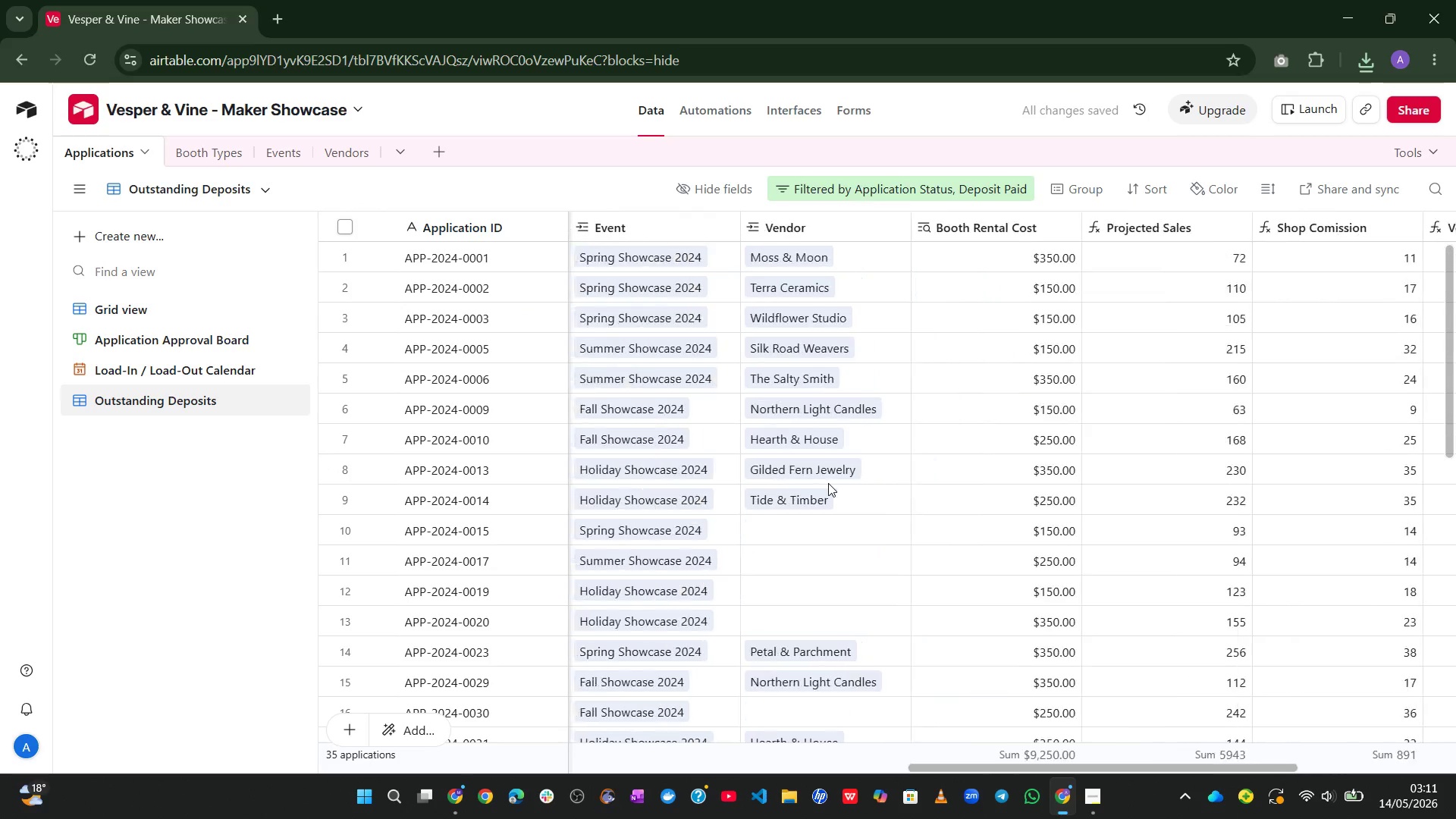 
left_click([165, 339])
 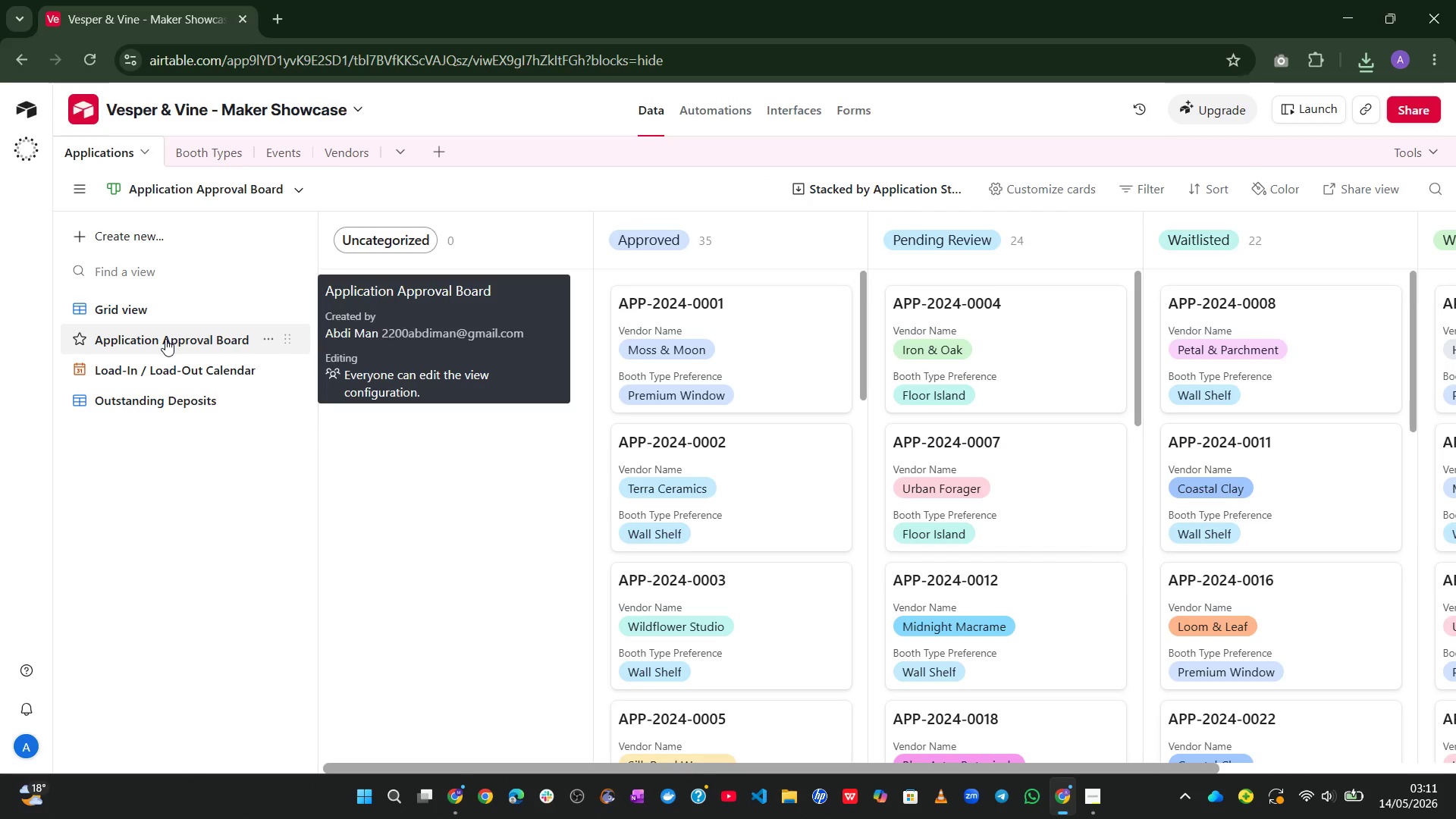 
wait(12.83)
 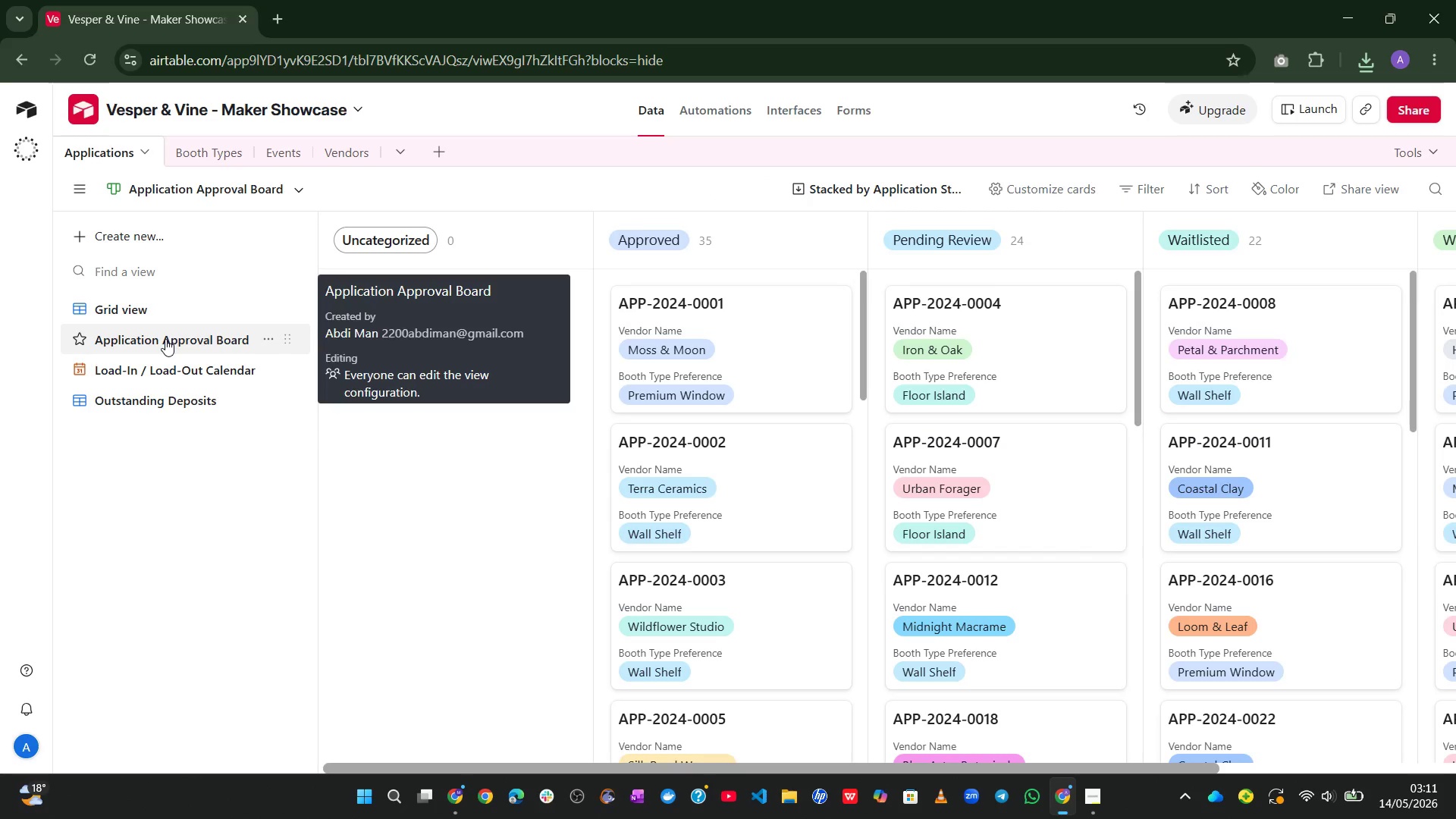 
left_click([764, 380])
 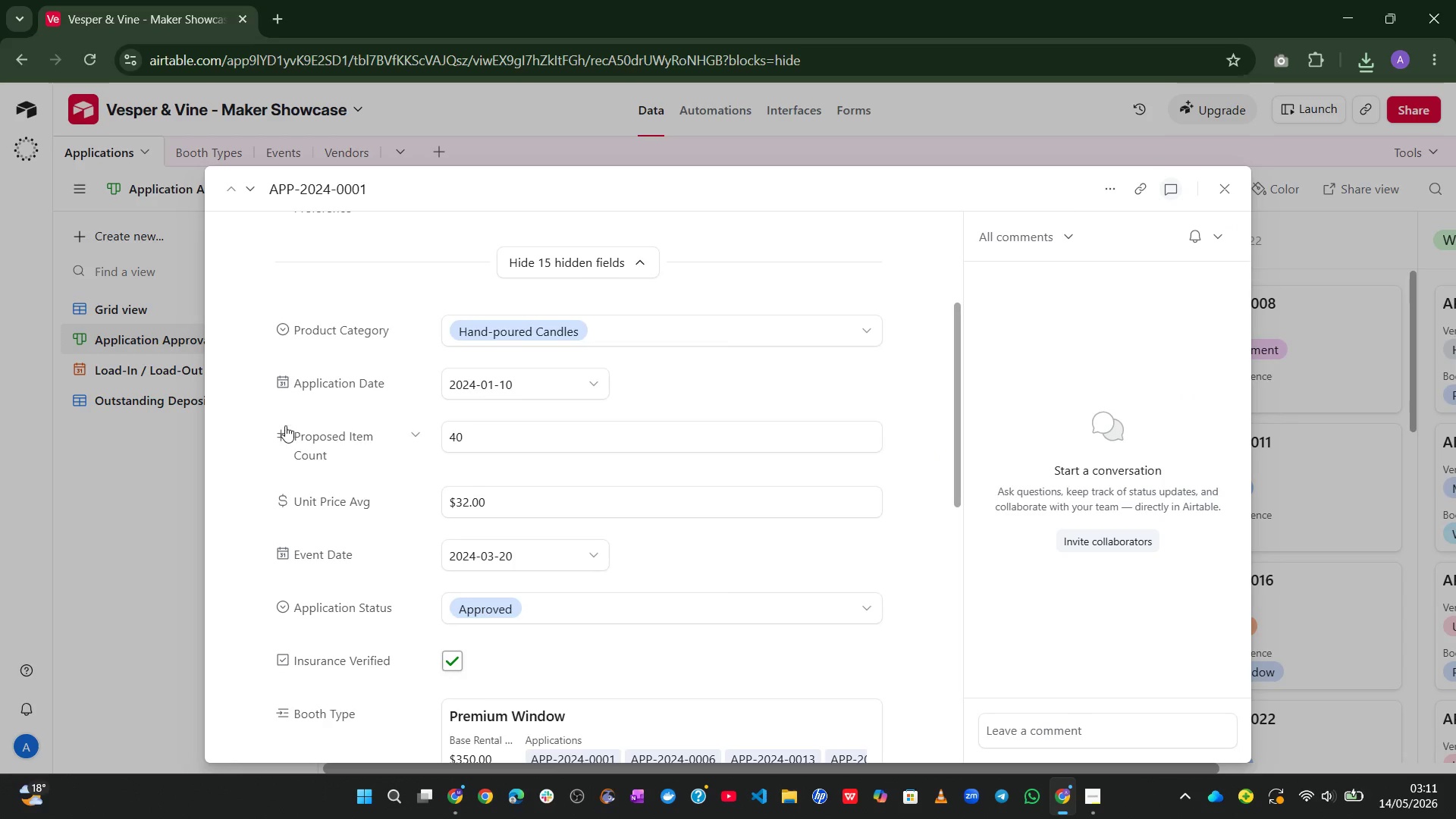 
wait(5.16)
 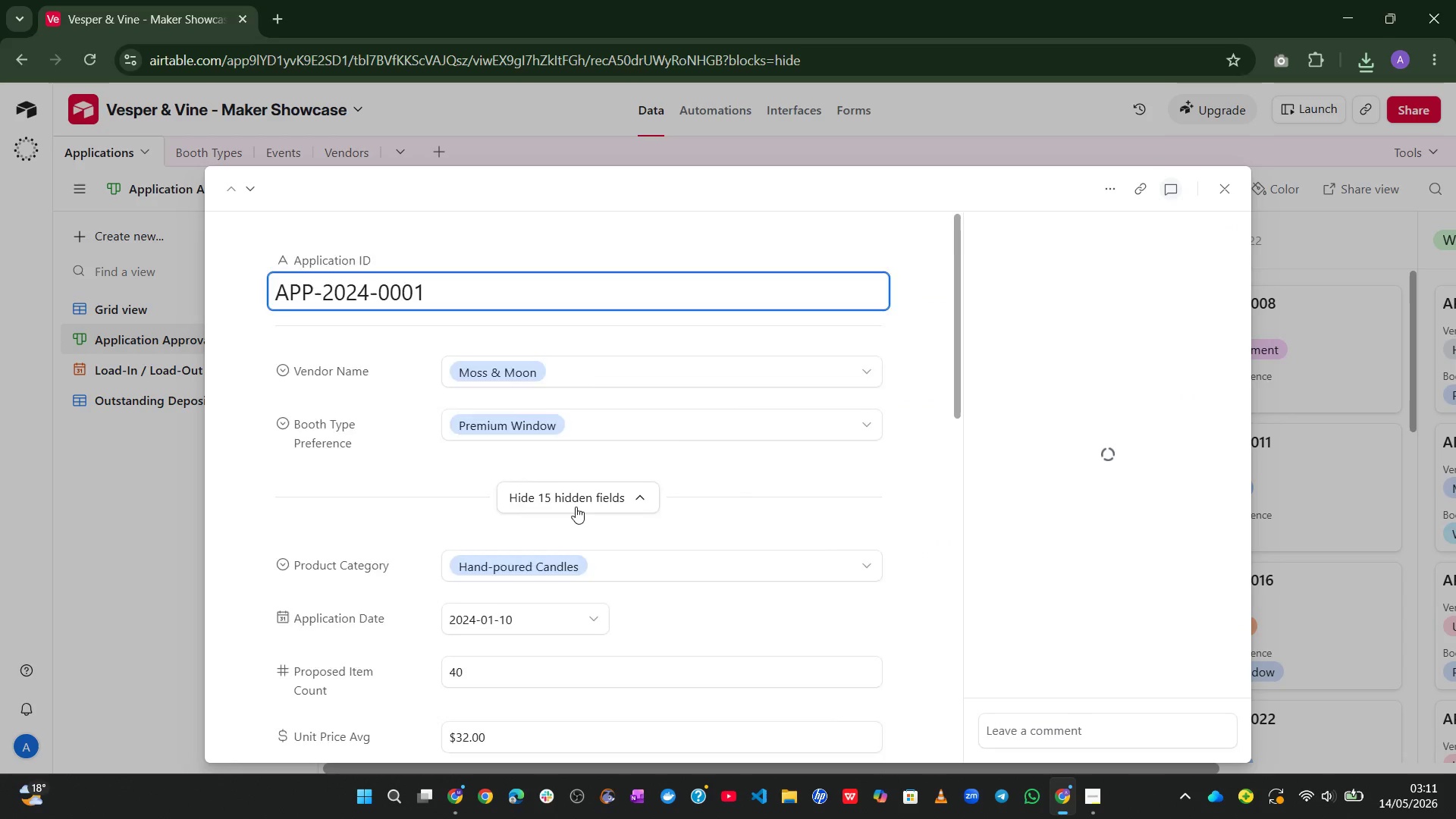 
right_click([285, 434])
 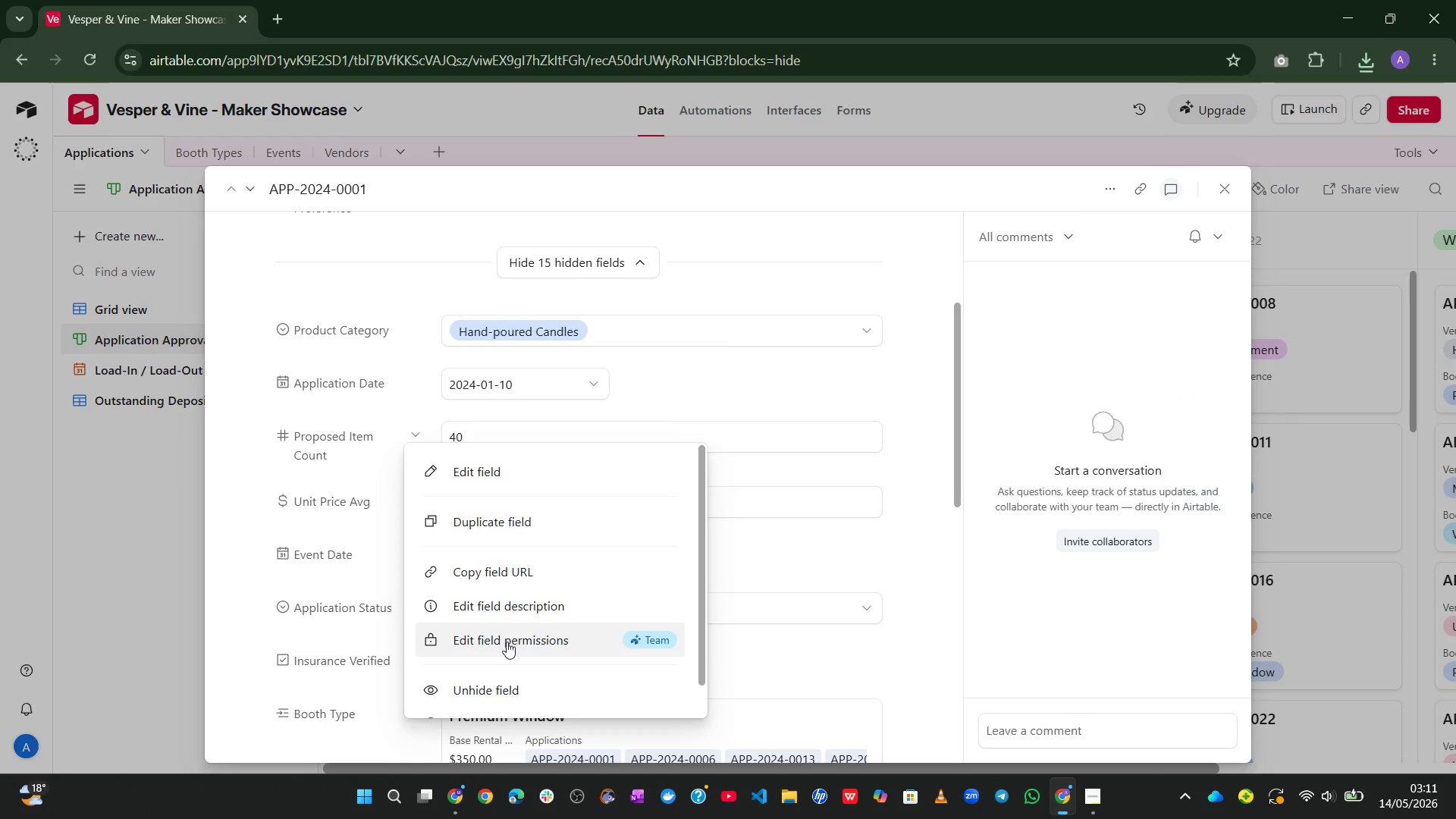 
left_click([491, 695])
 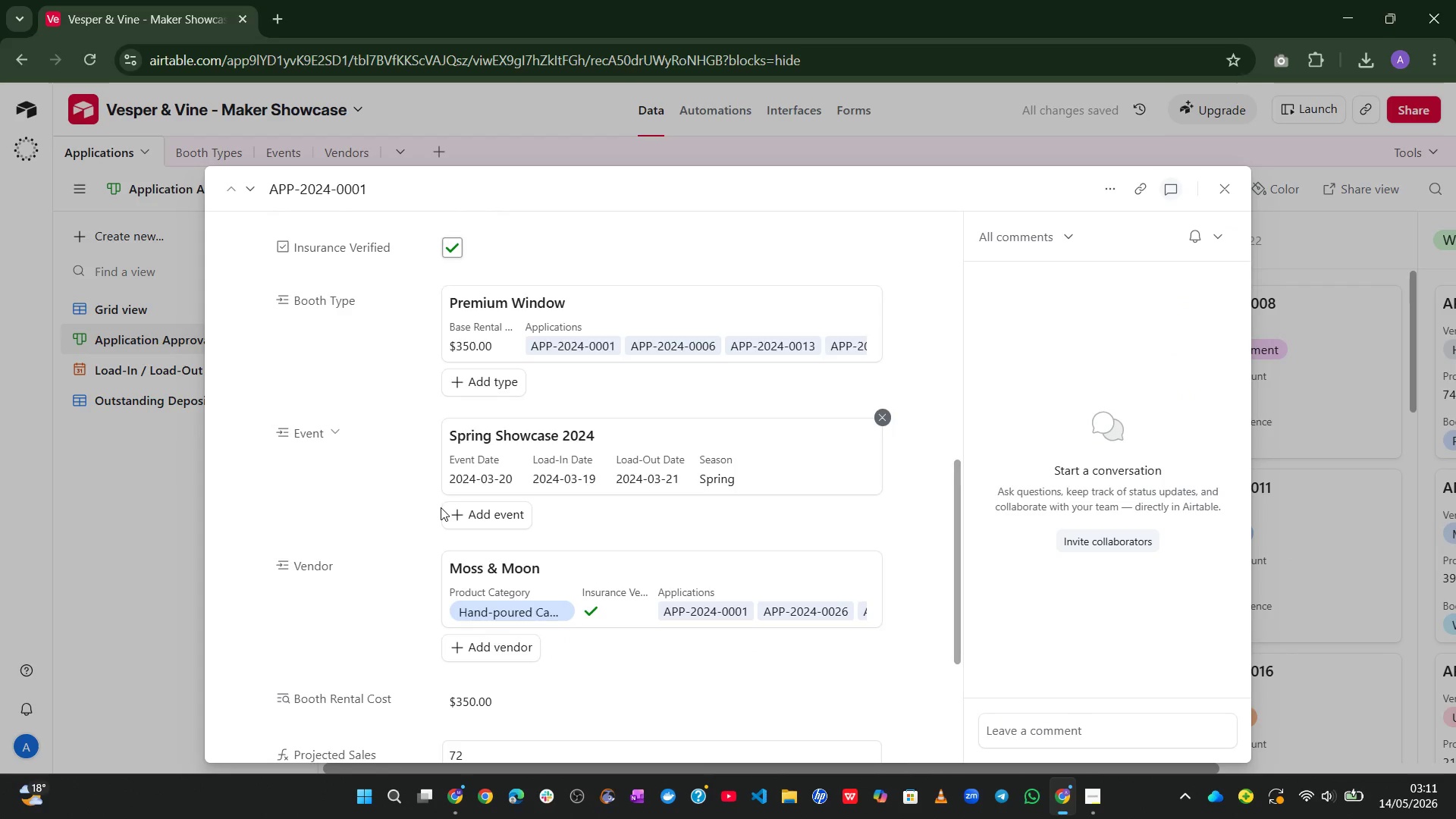 
wait(8.78)
 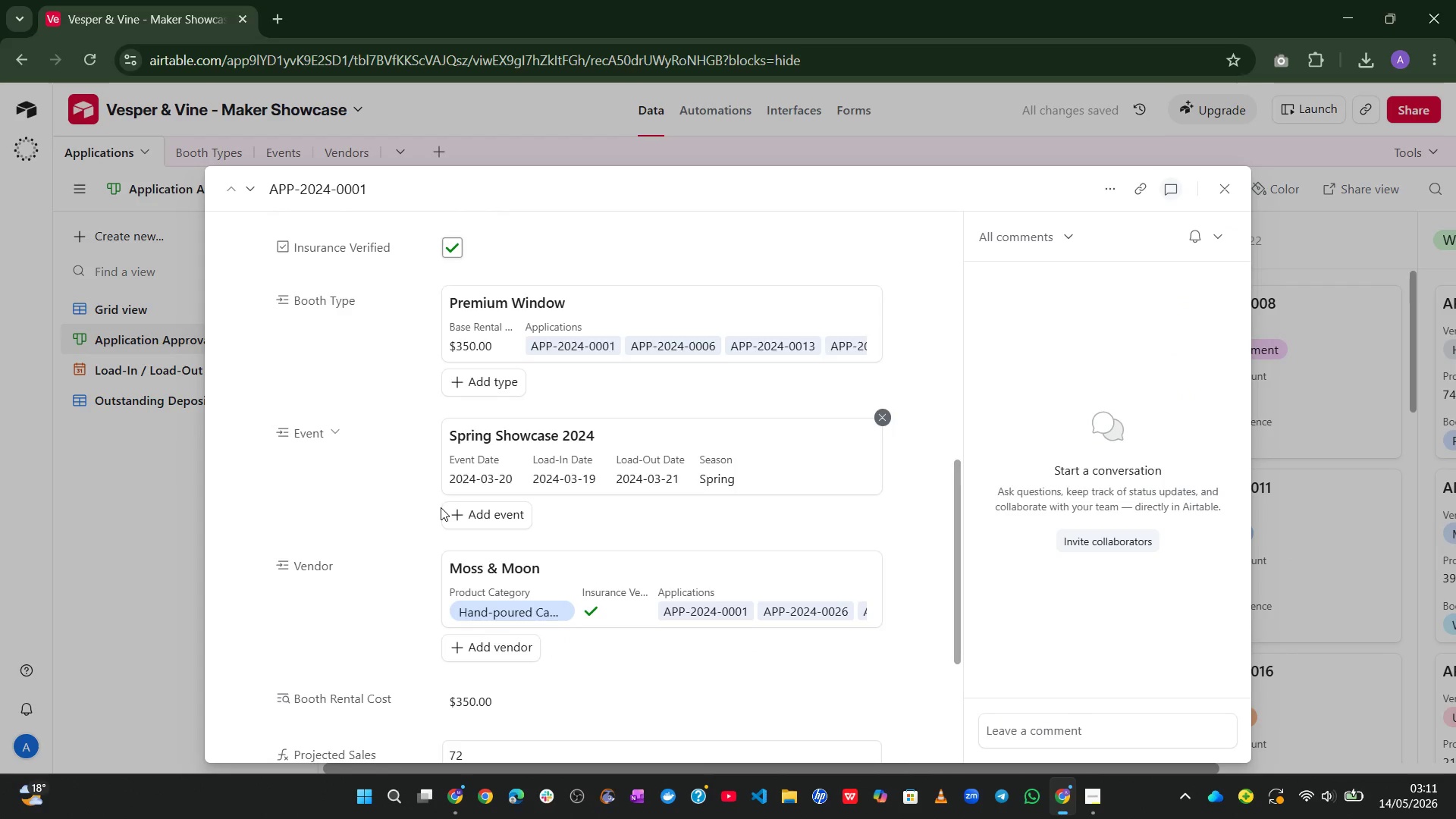 
right_click([315, 599])
 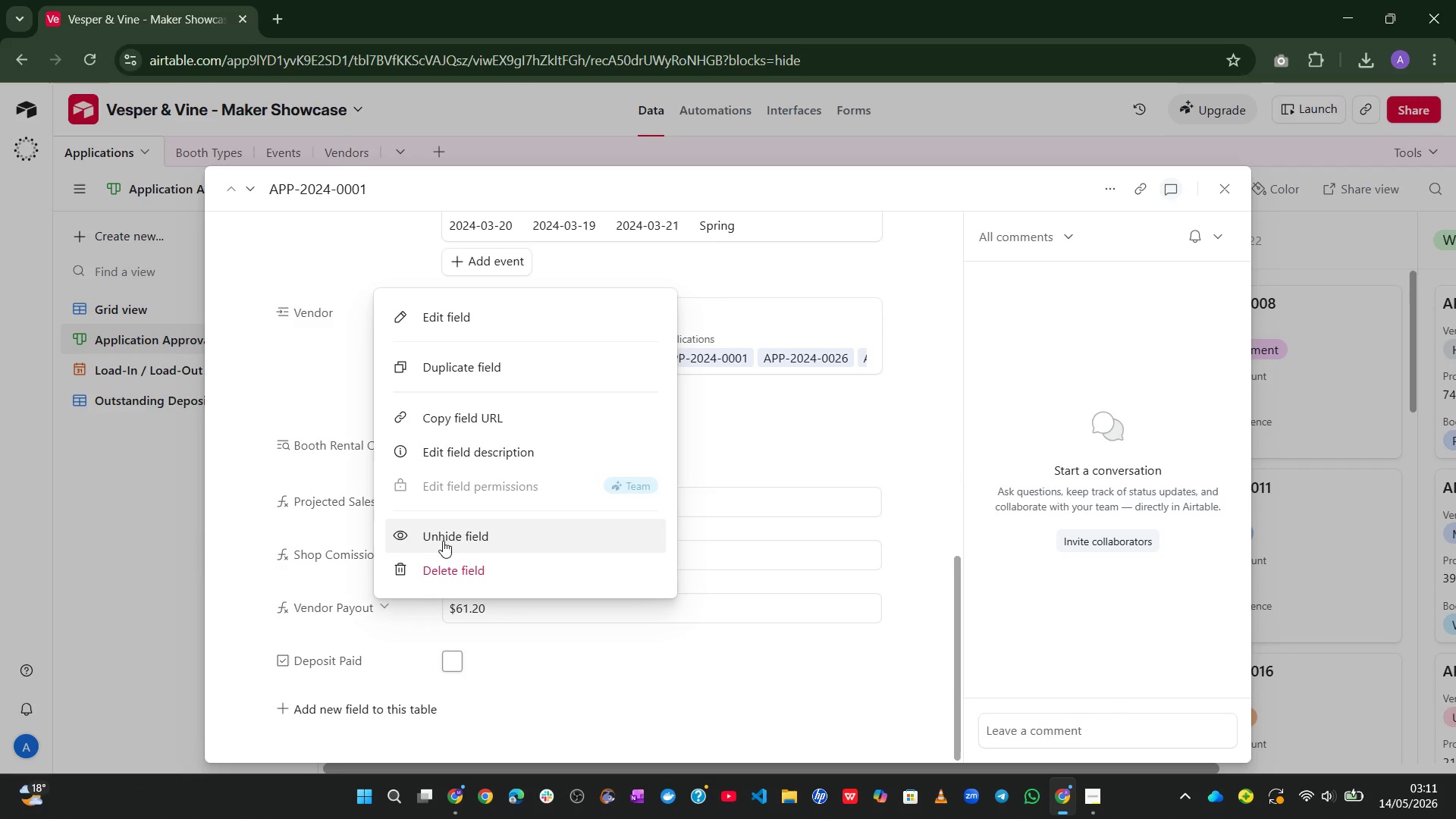 
left_click([444, 537])
 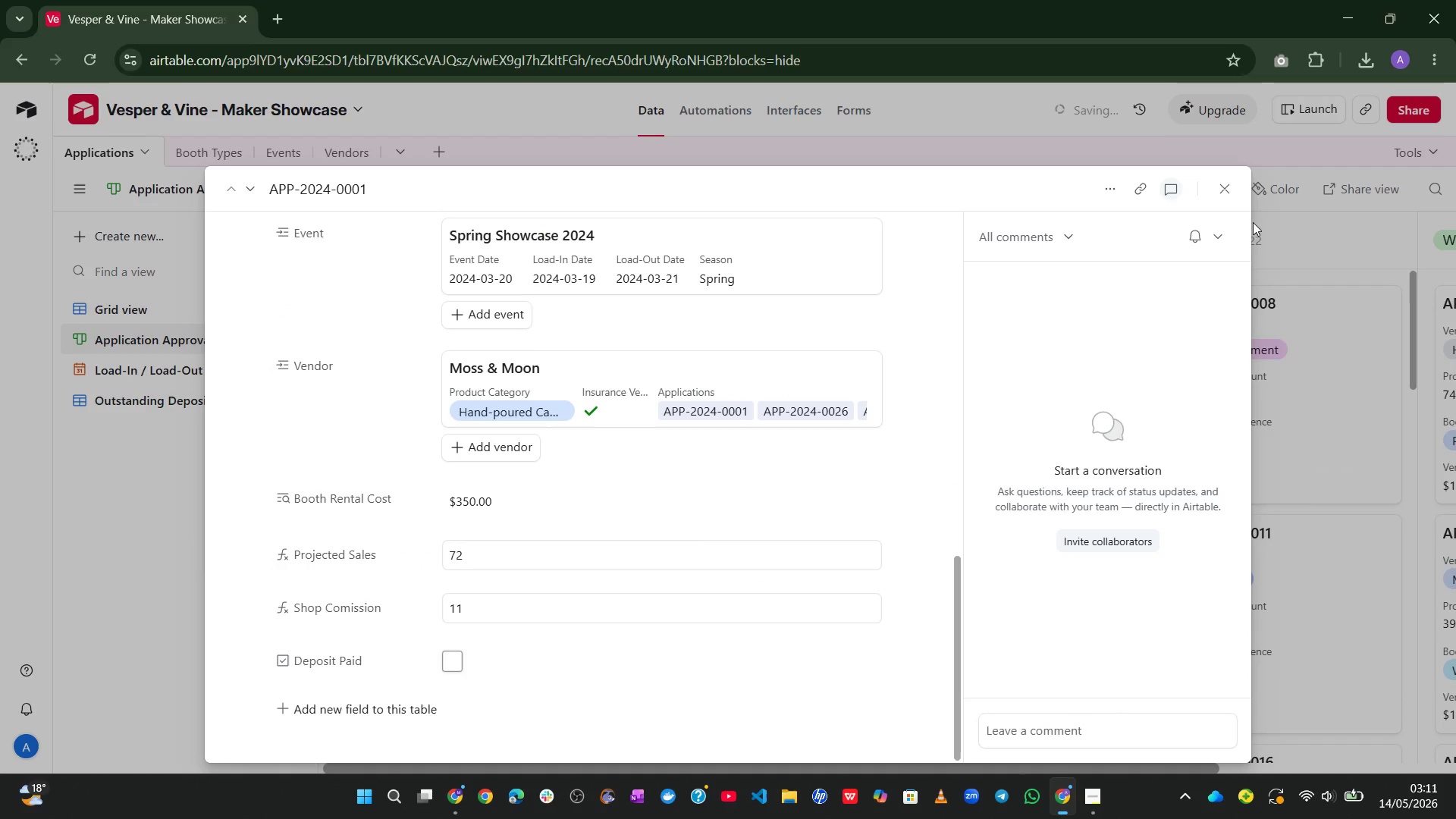 